 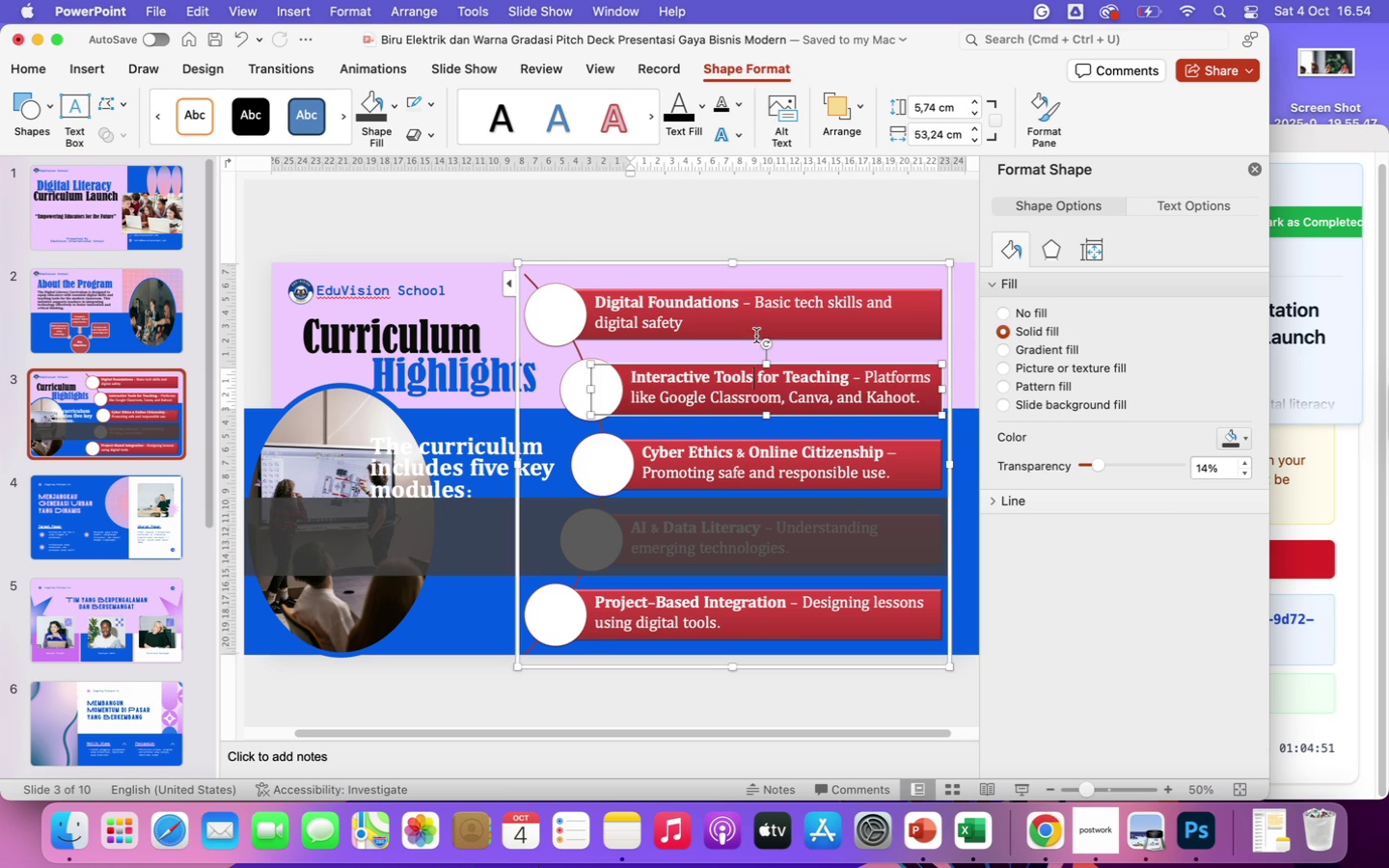 
right_click([757, 263])
 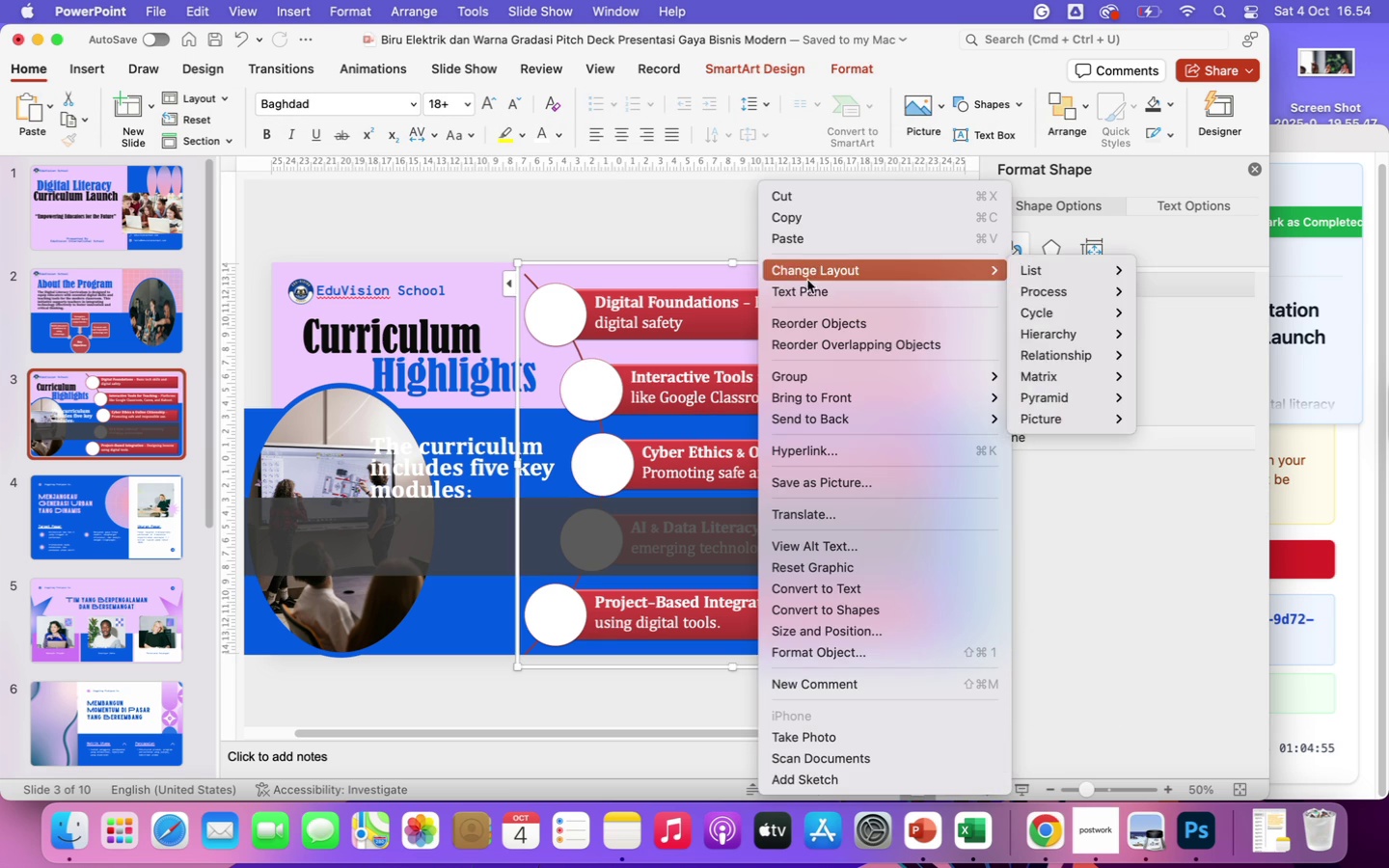 
mouse_move([831, 413])
 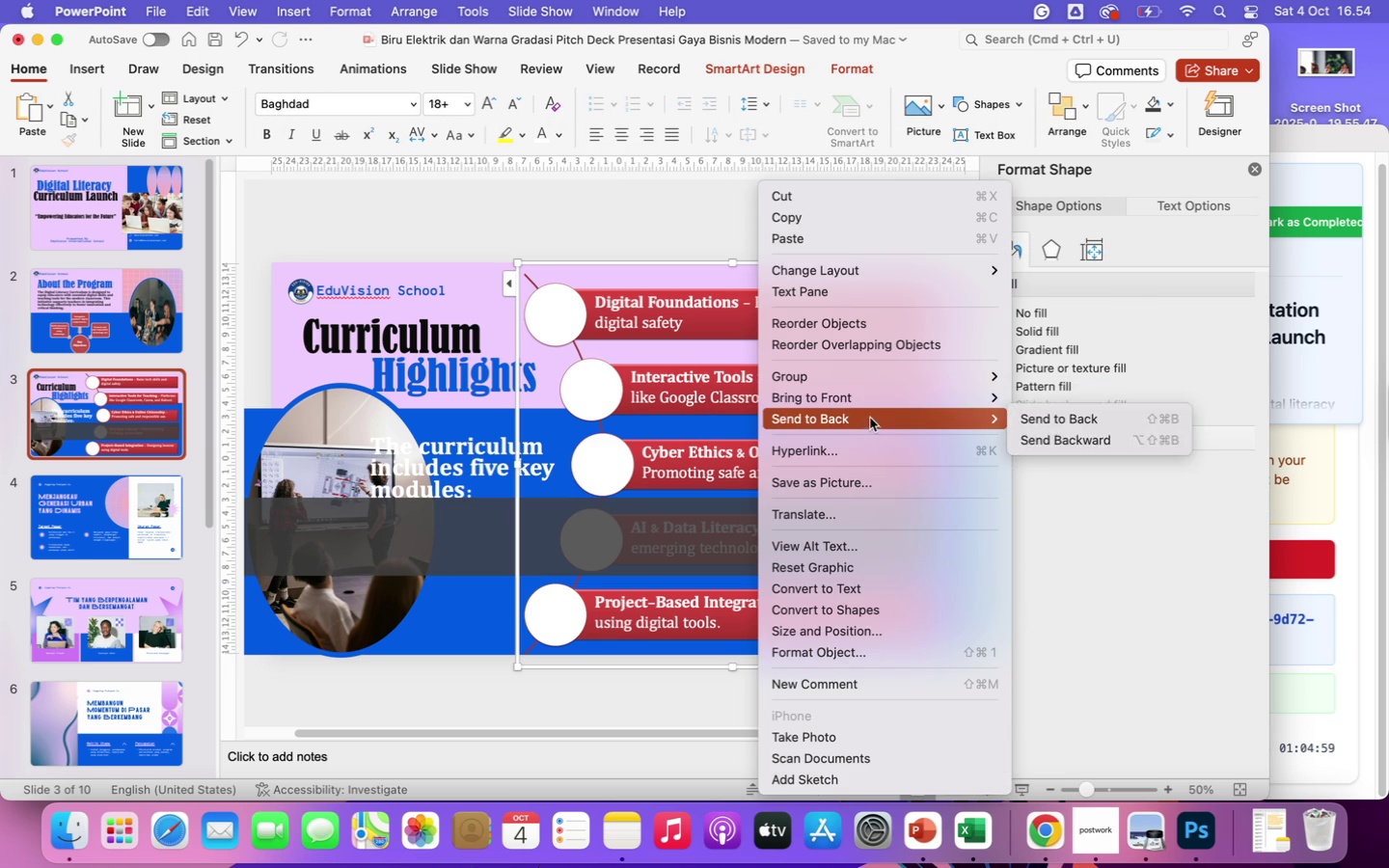 
left_click([866, 392])
 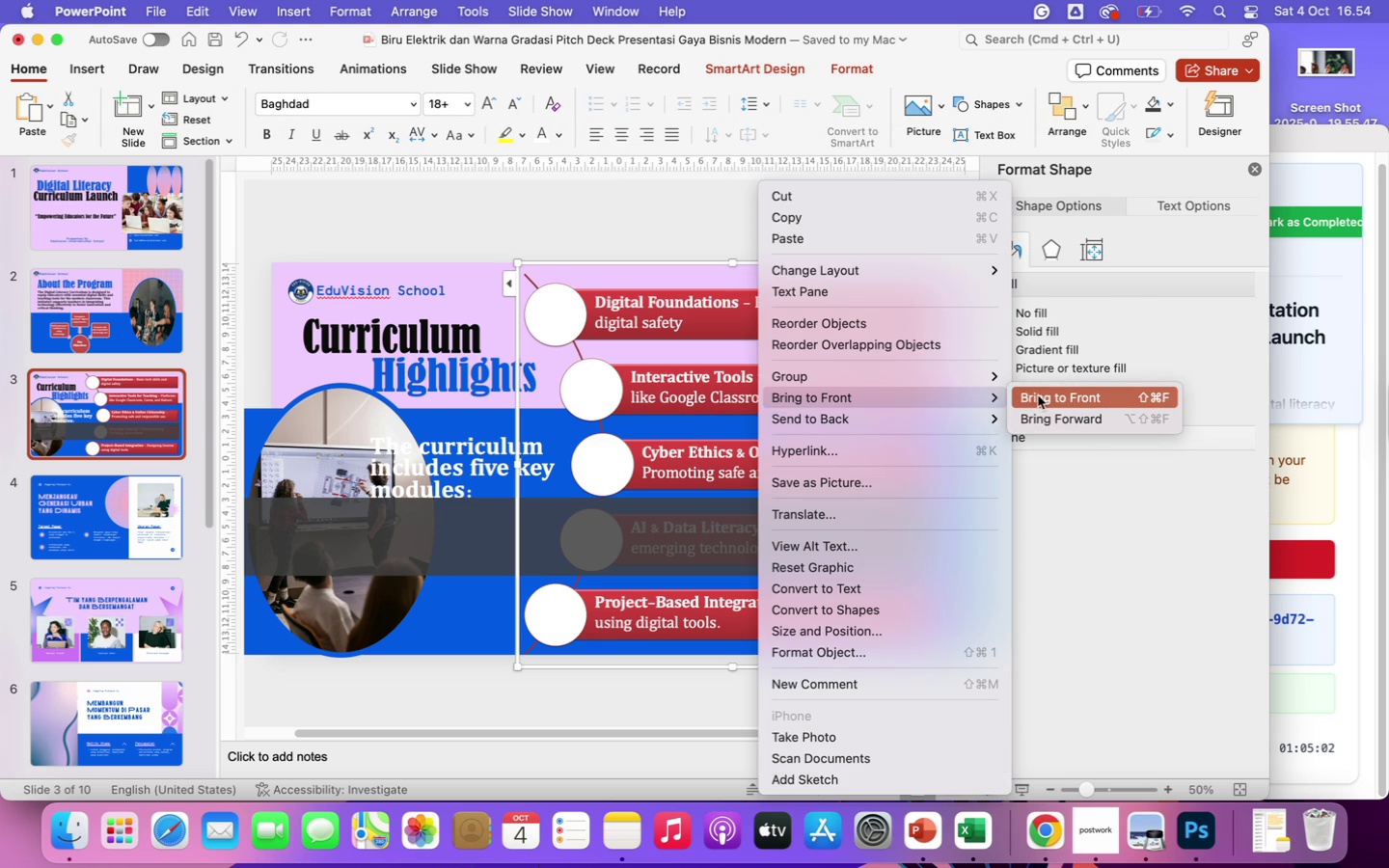 
left_click([1039, 395])
 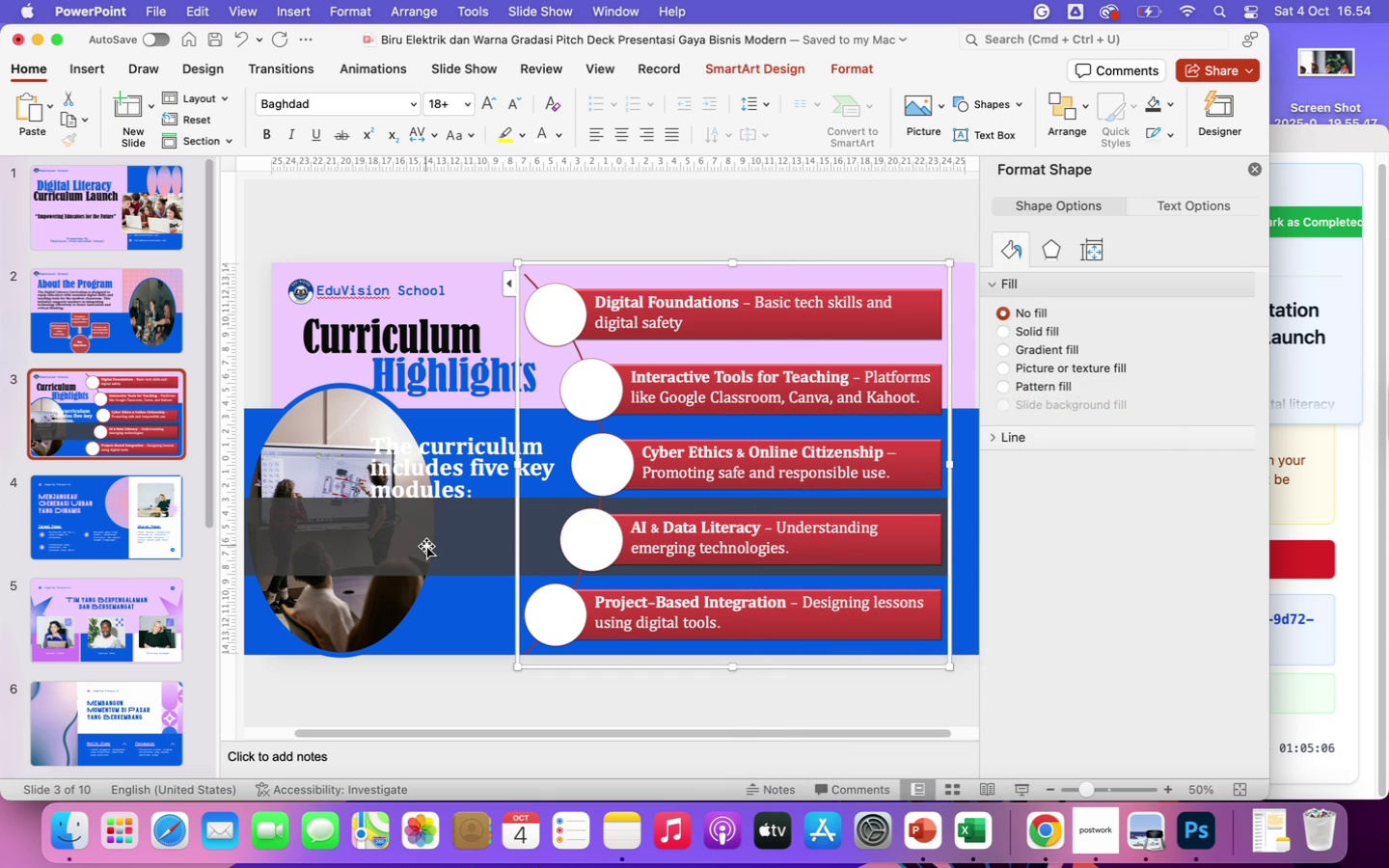 
left_click([436, 479])
 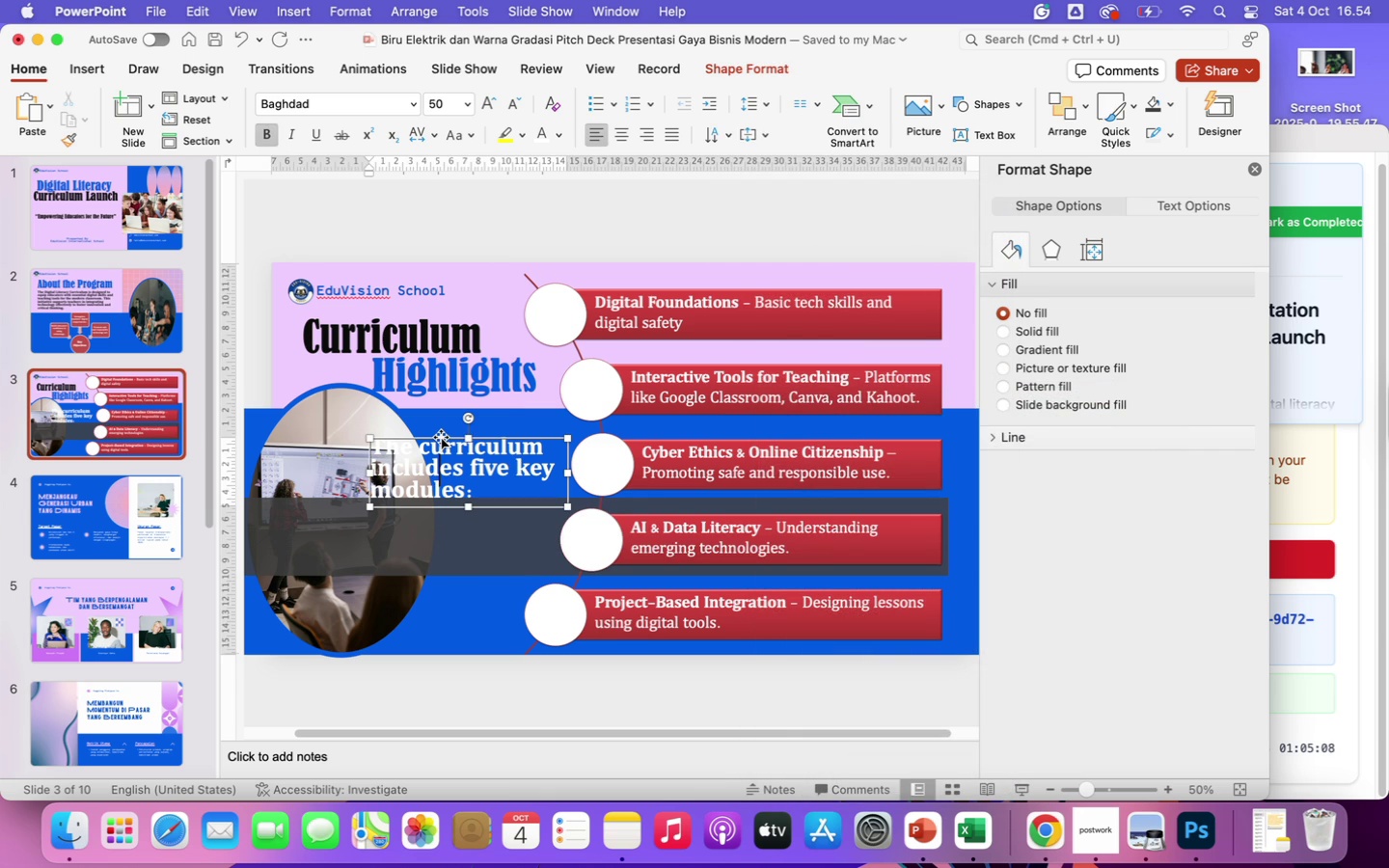 
left_click([441, 437])
 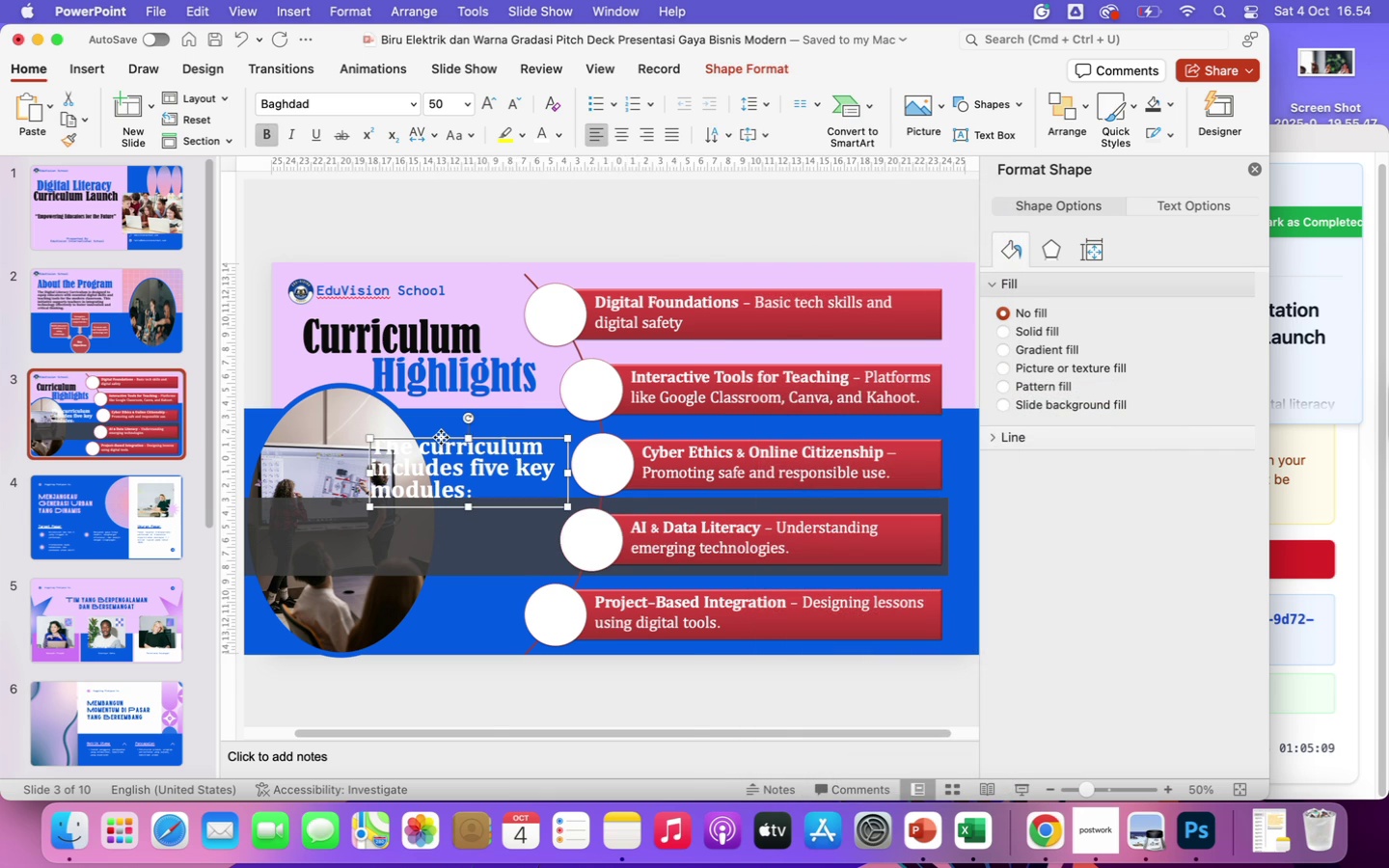 
right_click([441, 437])
 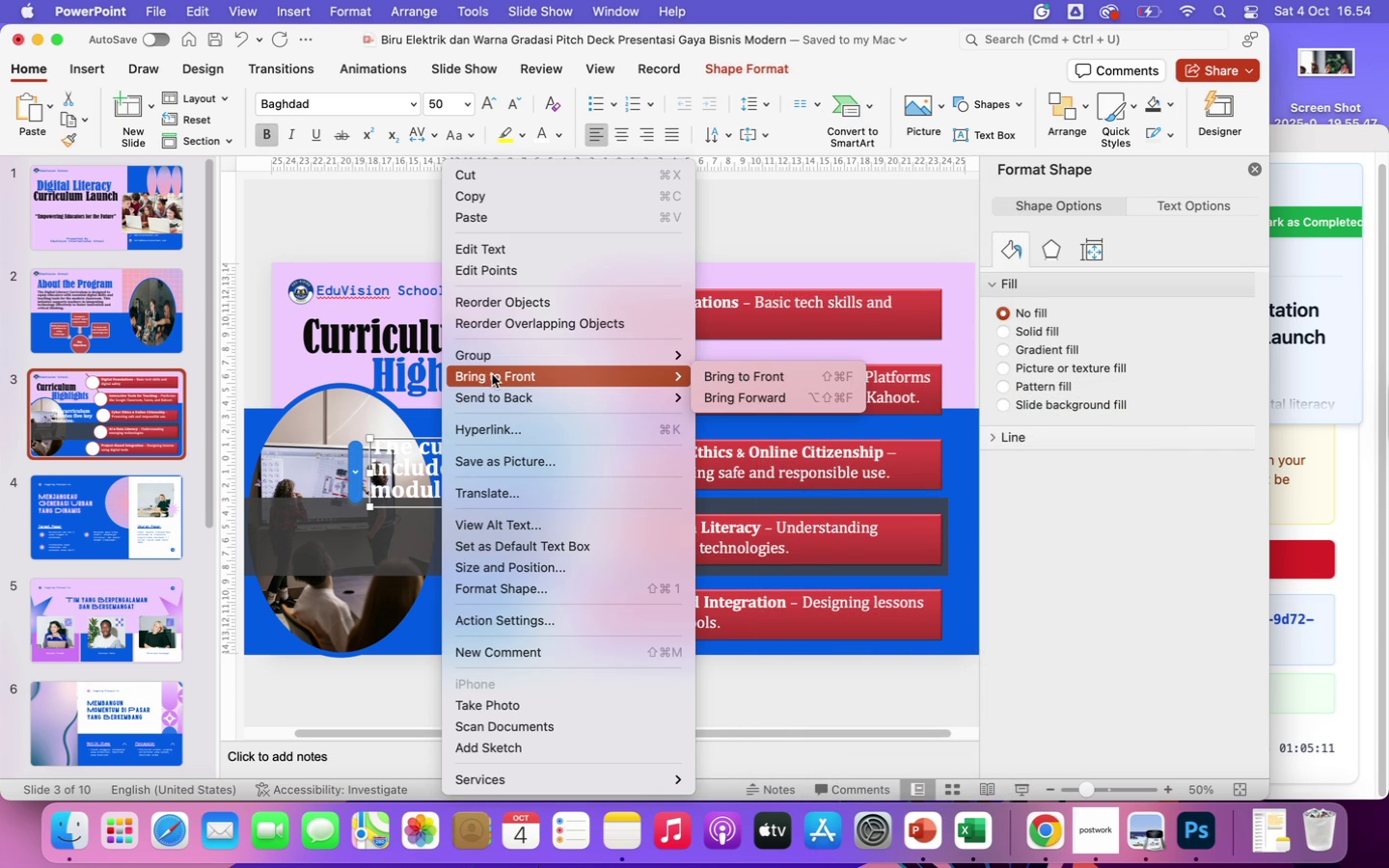 
left_click([492, 377])
 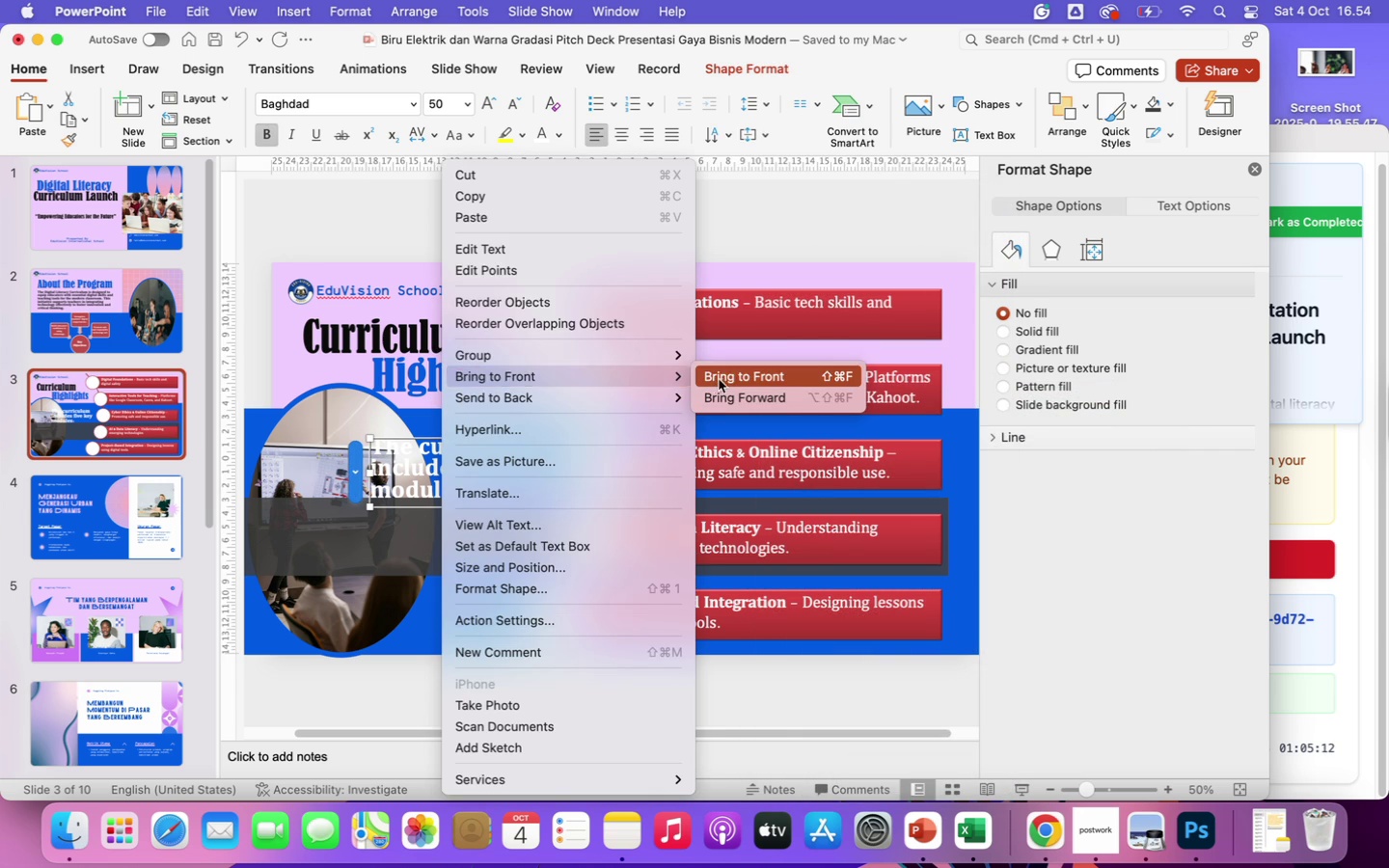 
left_click([728, 379])
 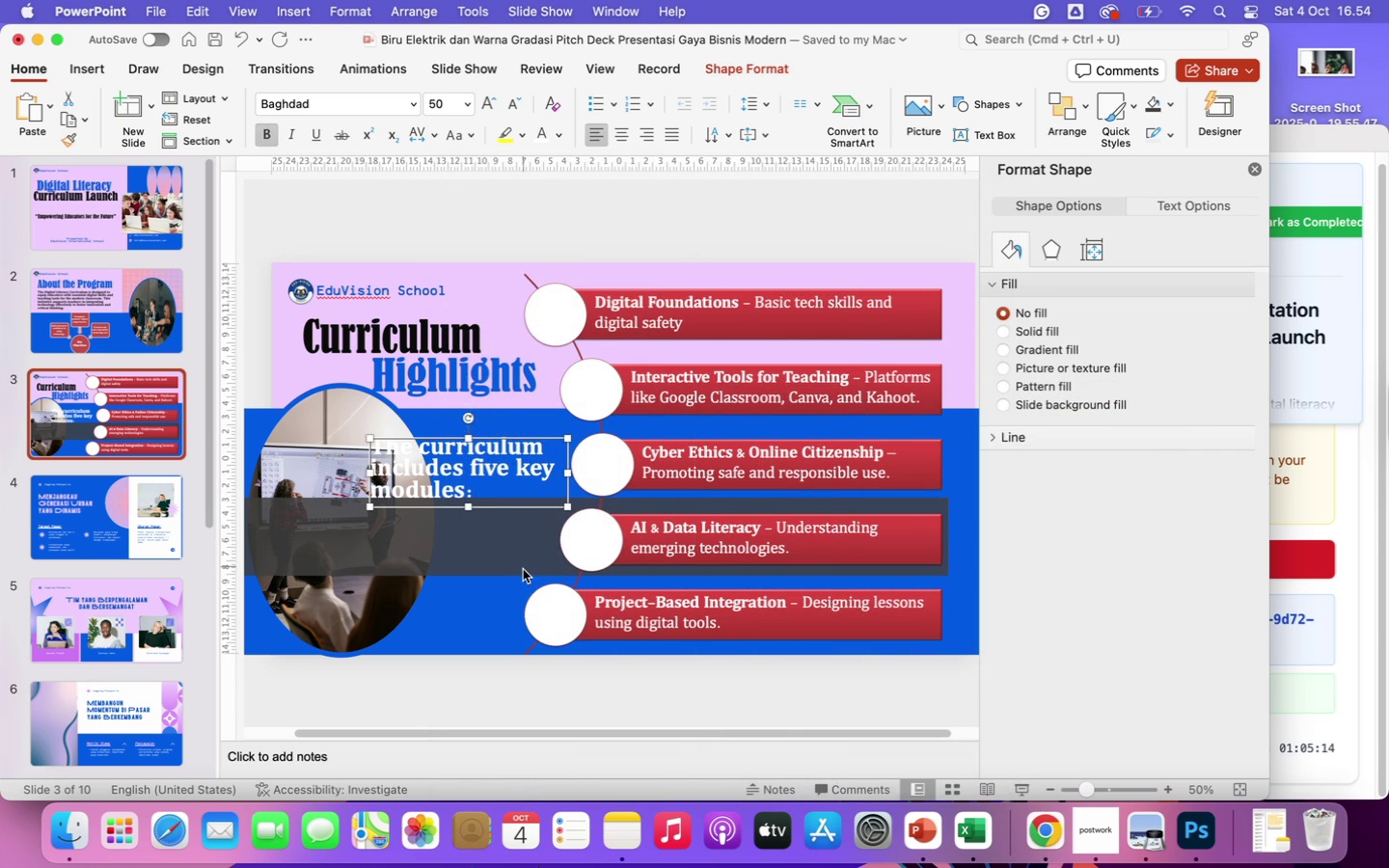 
left_click([515, 555])